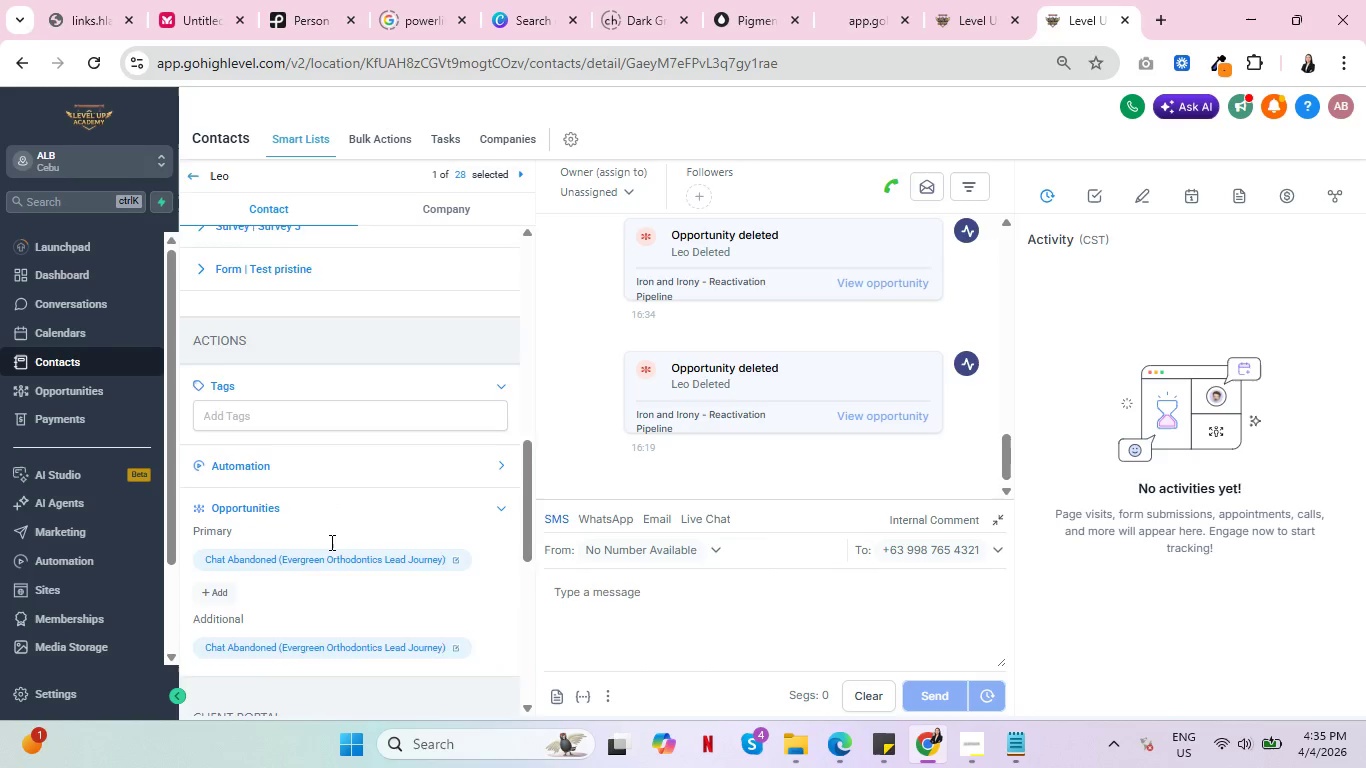 
scroll: coordinate [330, 535], scroll_direction: down, amount: 1.0
 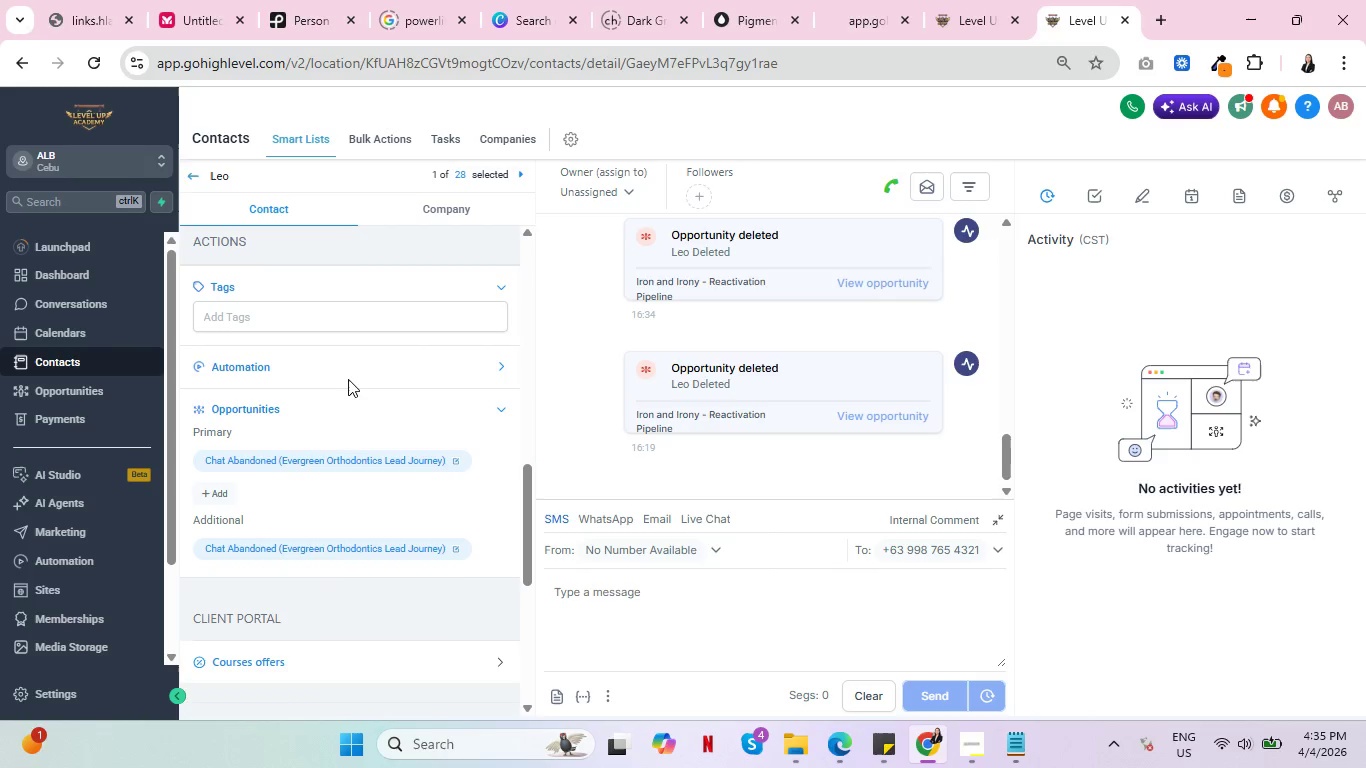 
left_click([353, 364])
 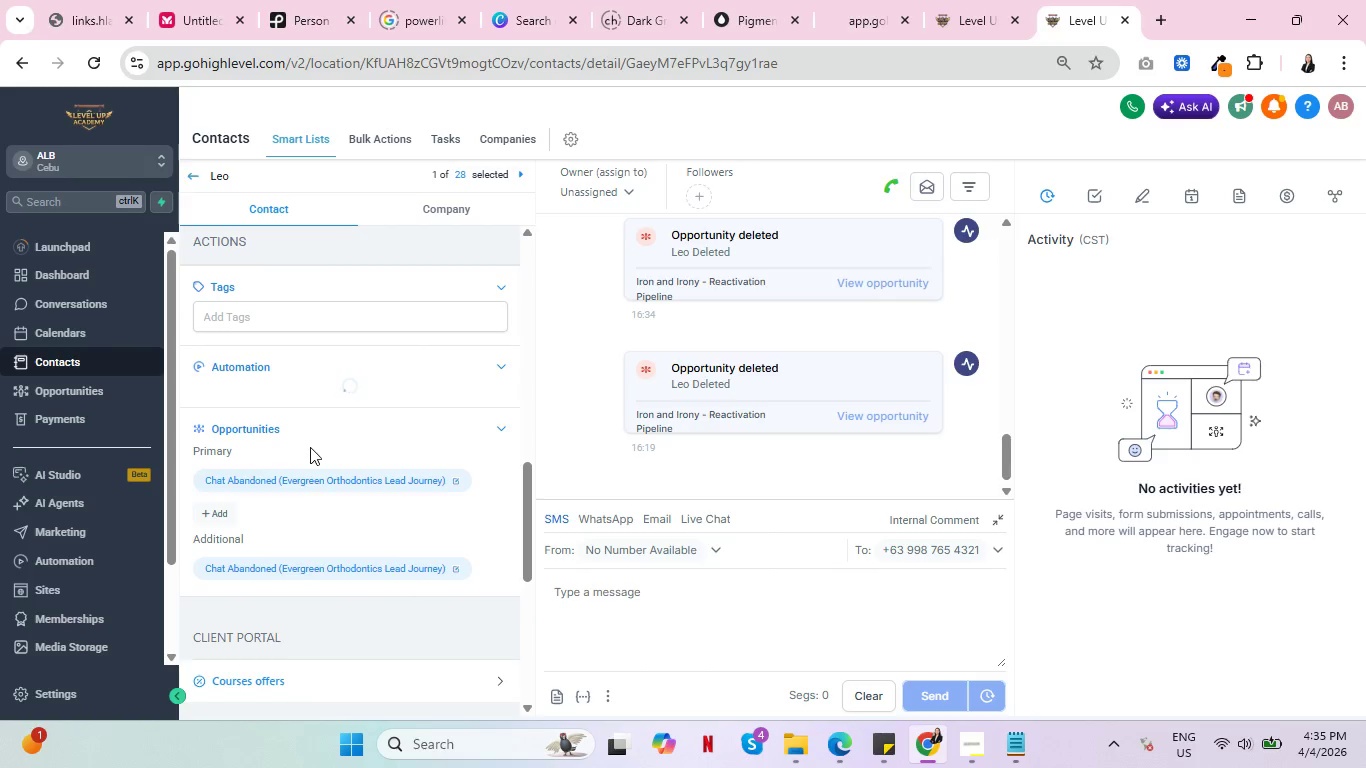 
scroll: coordinate [310, 447], scroll_direction: up, amount: 1.0
 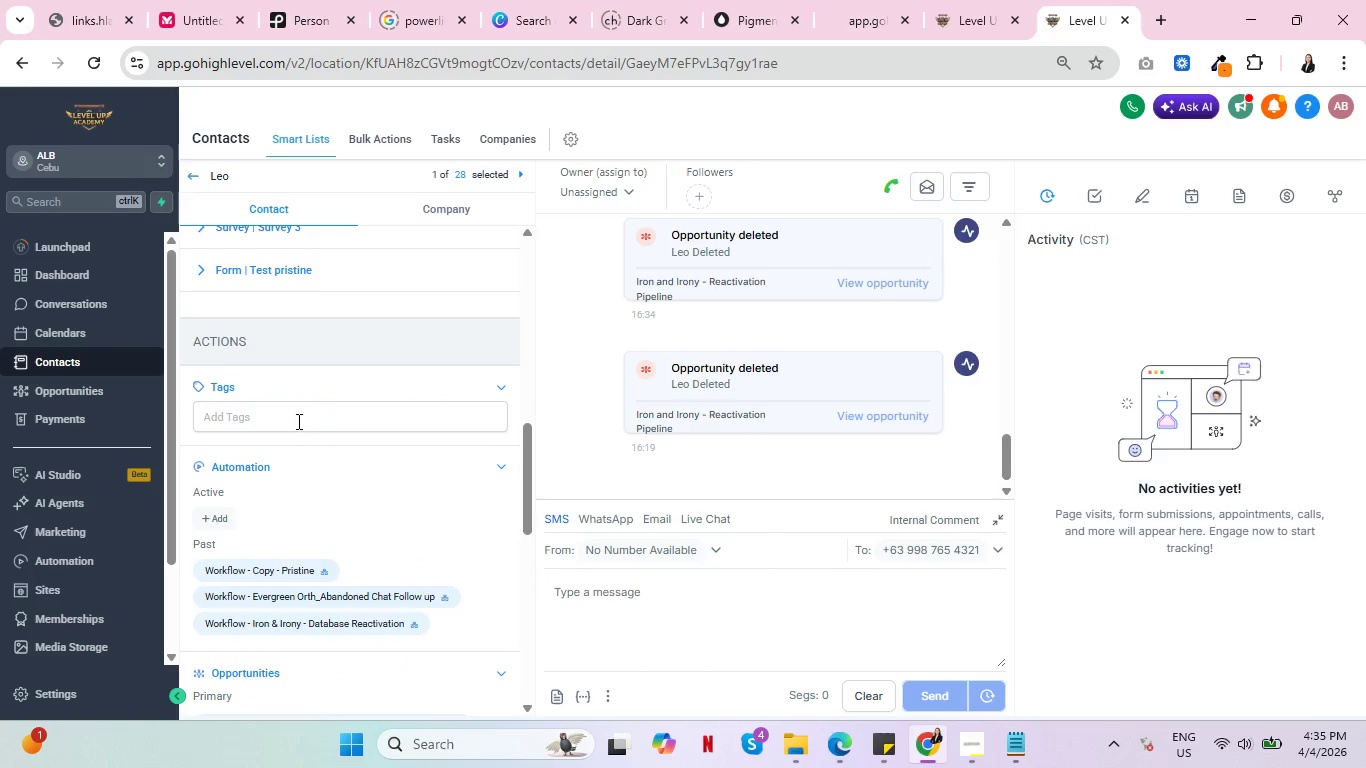 
left_click([300, 416])
 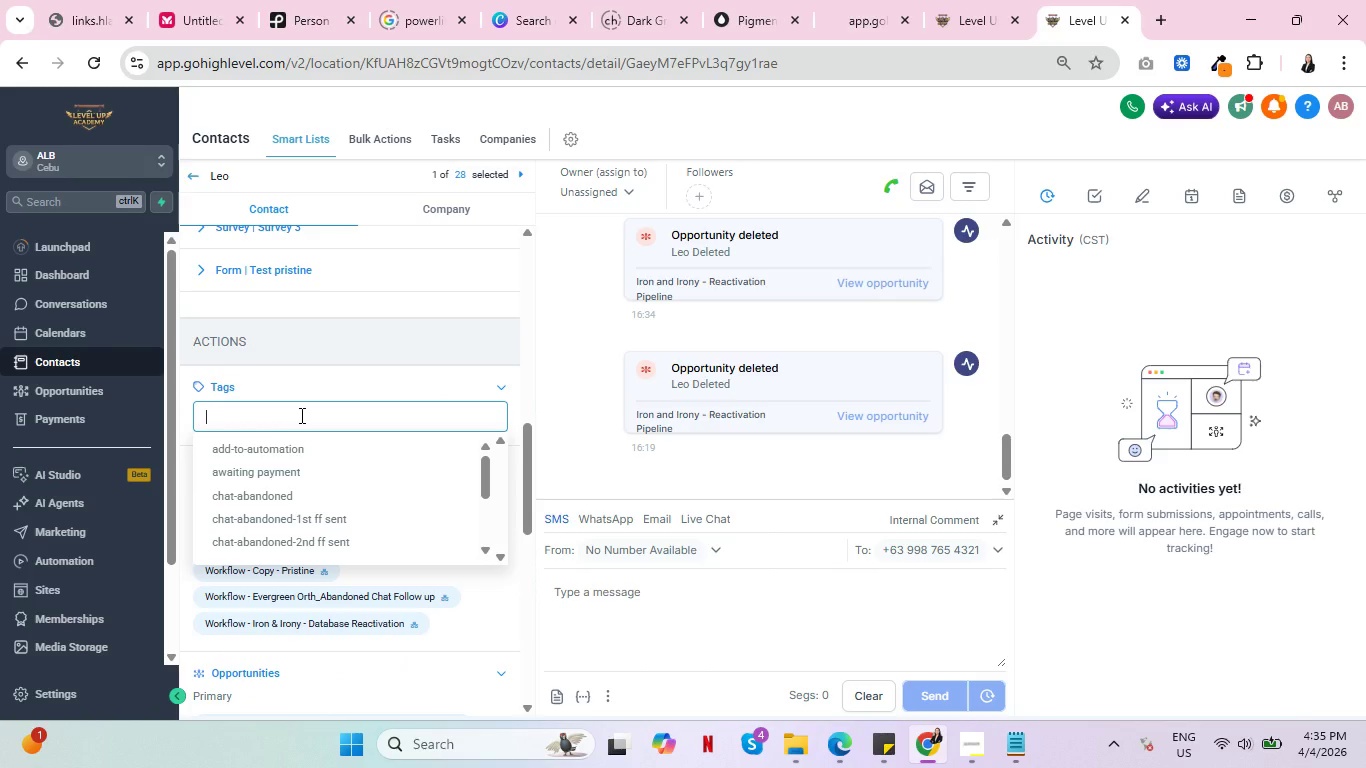 
type(rwa)
key(Backspace)
key(Backspace)
type(eacti)
 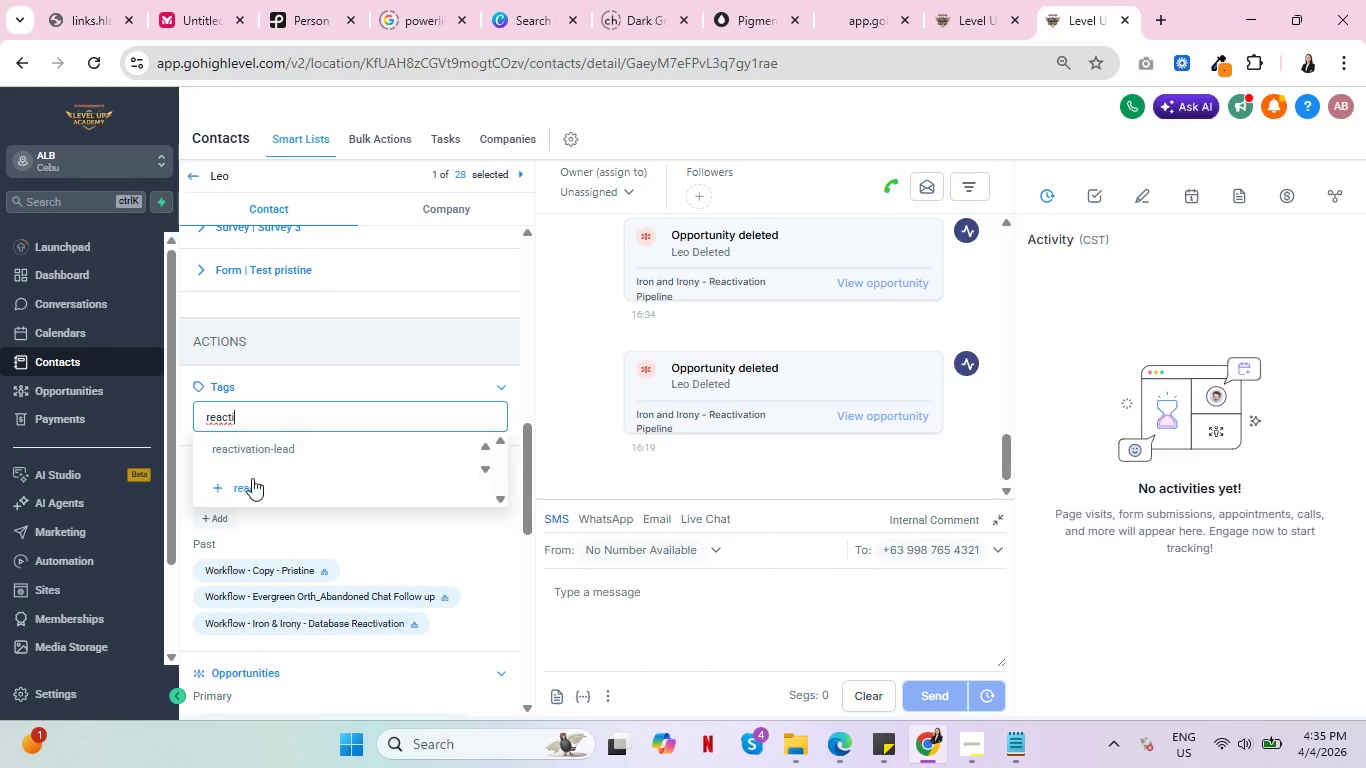 
left_click([278, 444])
 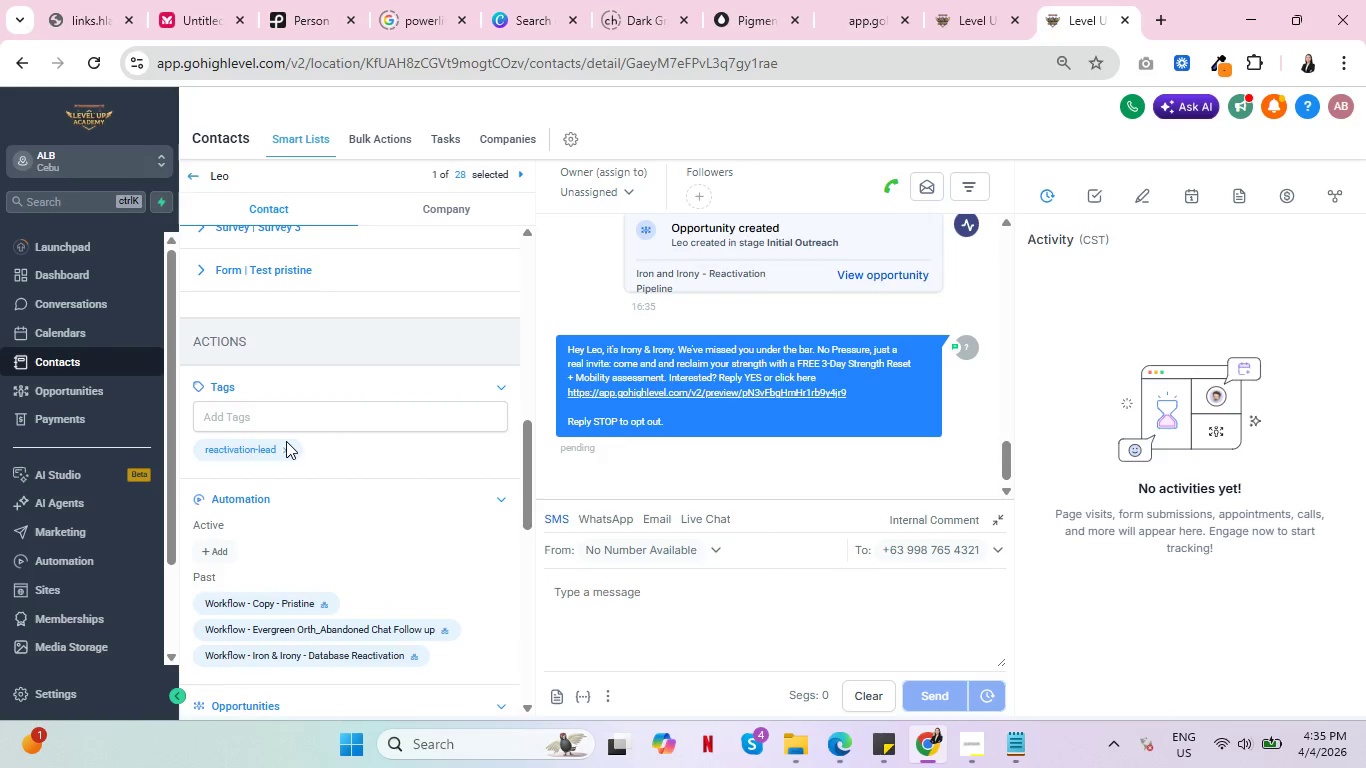 
wait(11.16)
 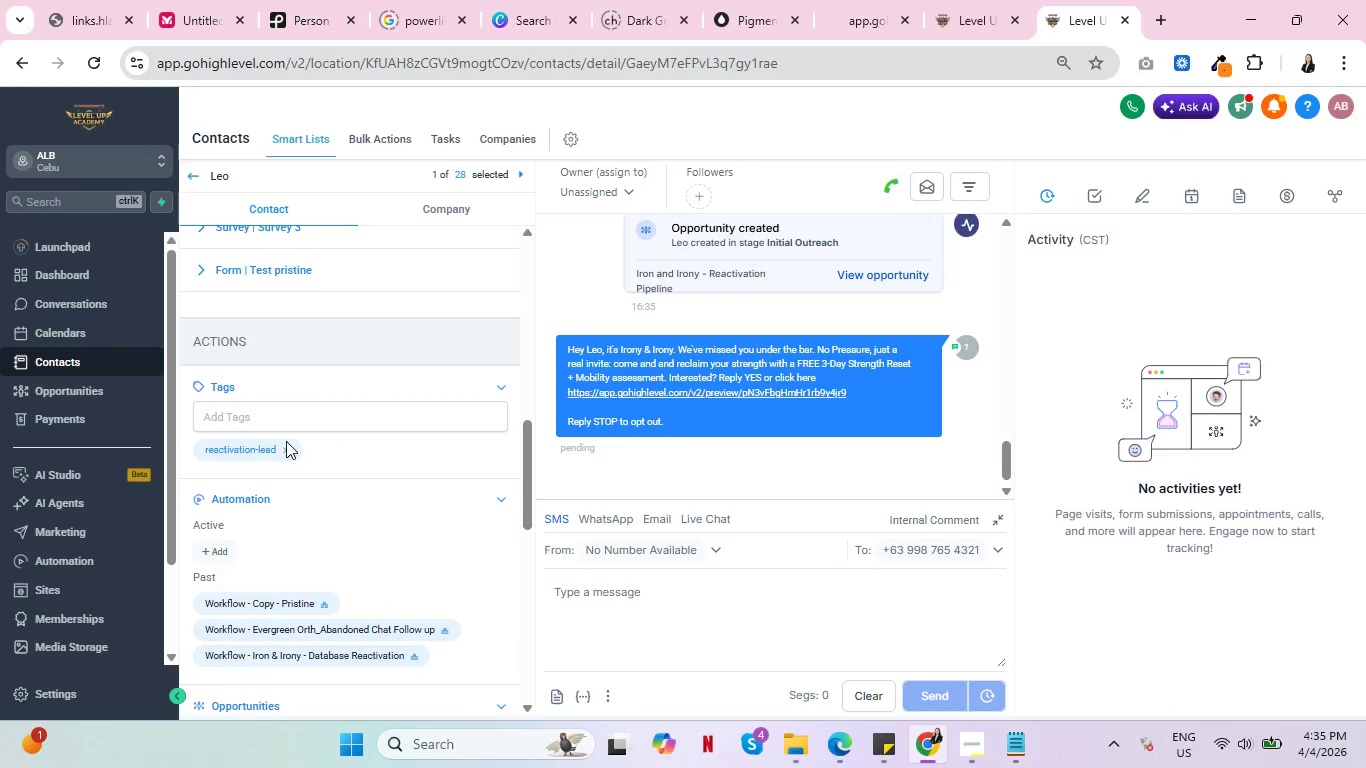 
left_click([185, 167])
 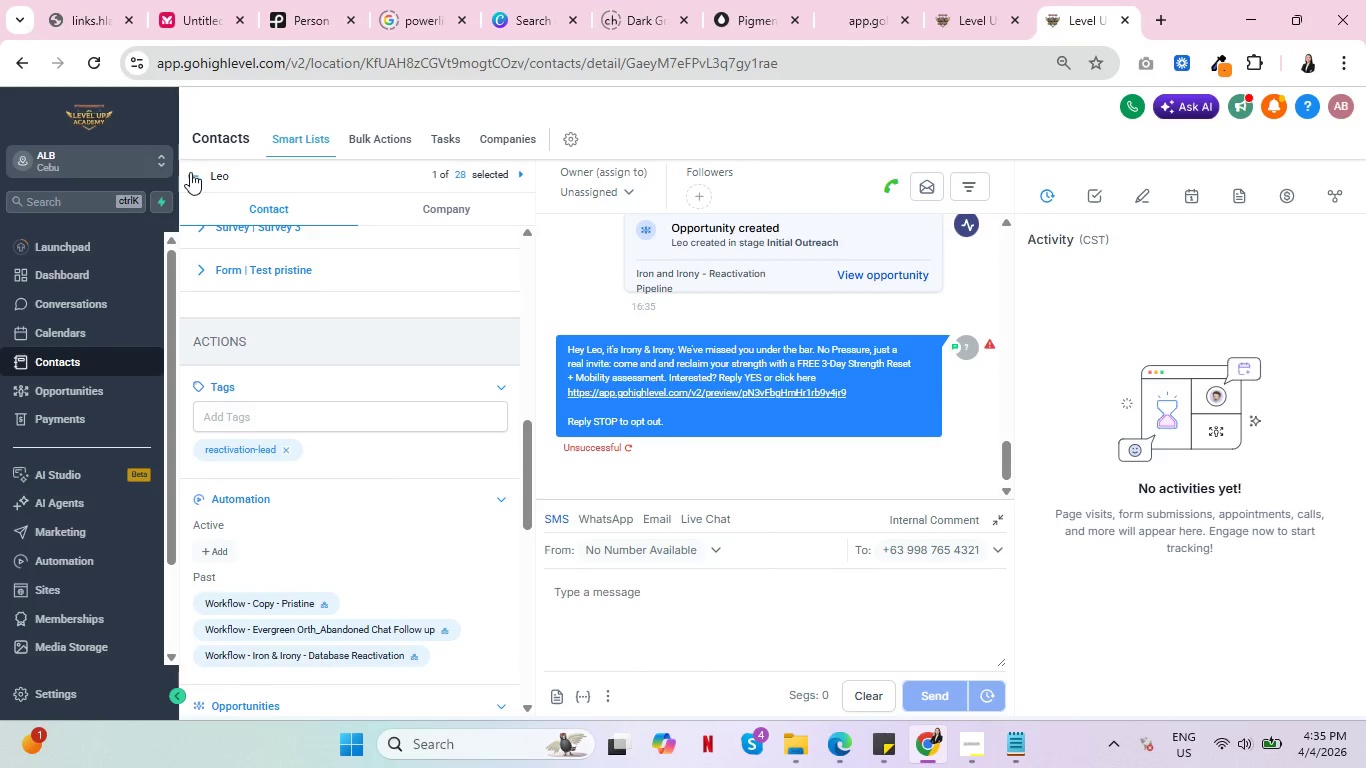 
left_click([194, 174])
 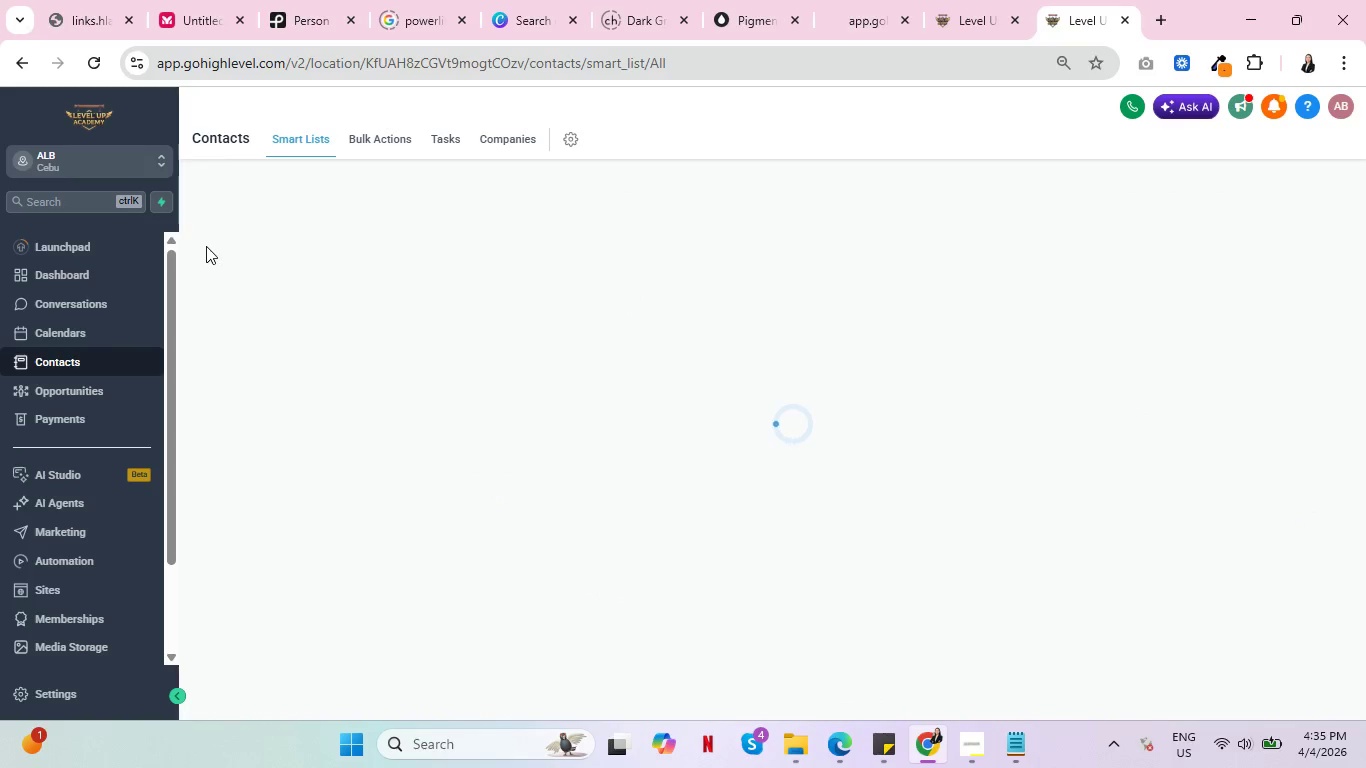 
mouse_move([229, 277])
 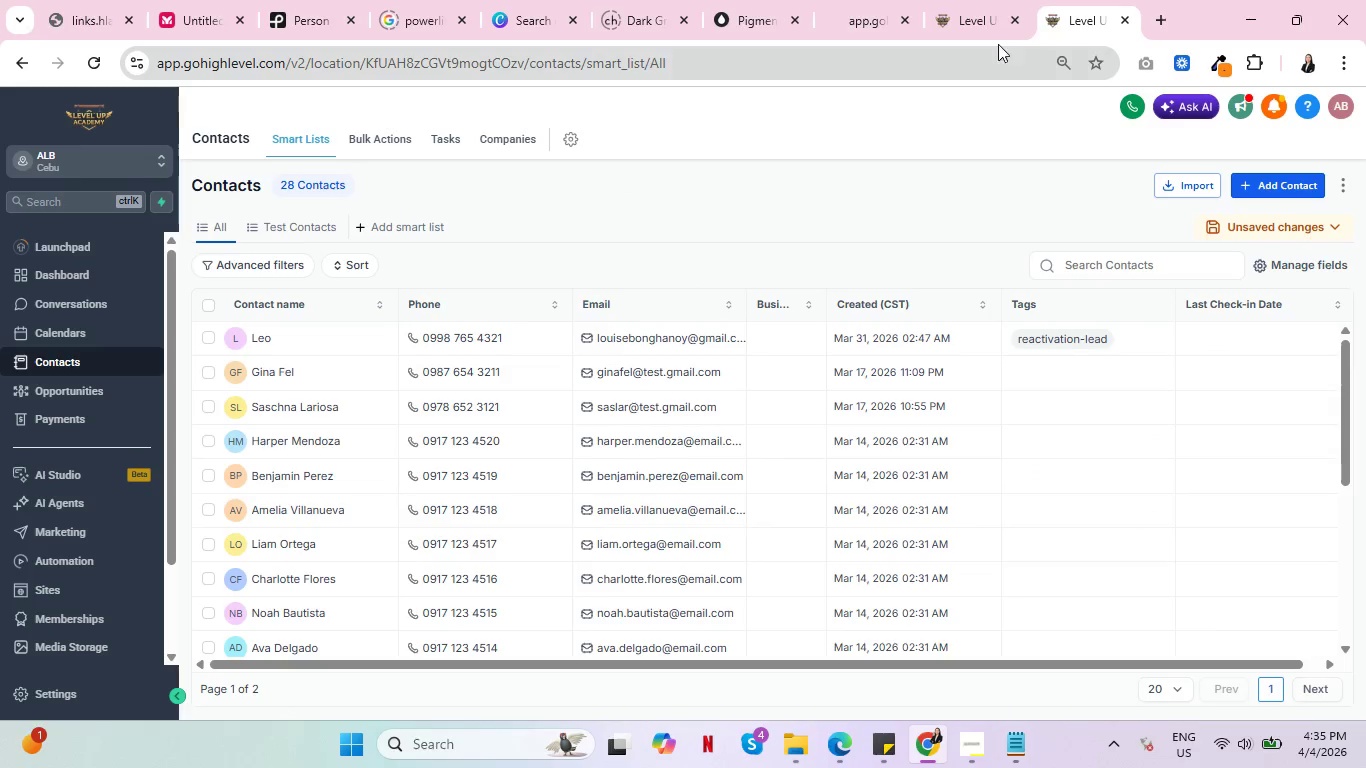 
left_click([989, 3])
 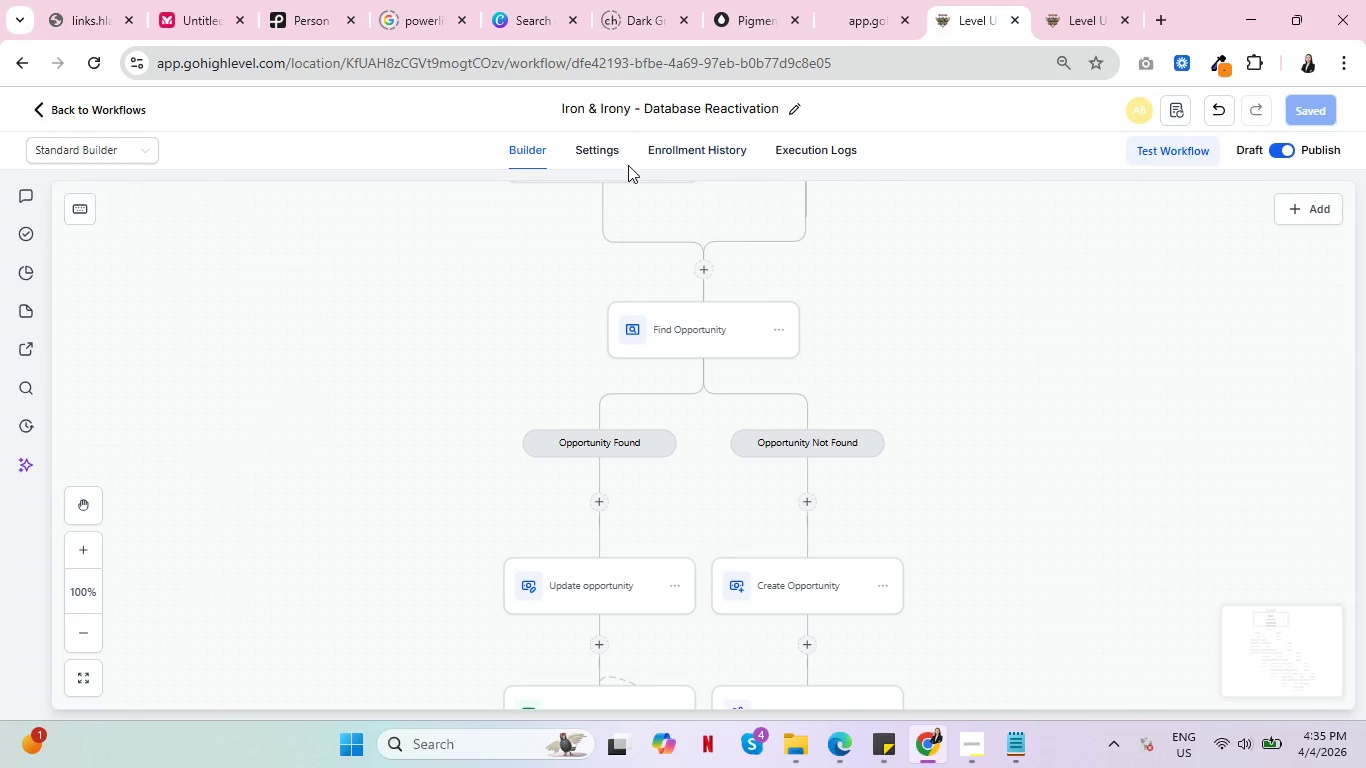 
left_click([699, 146])
 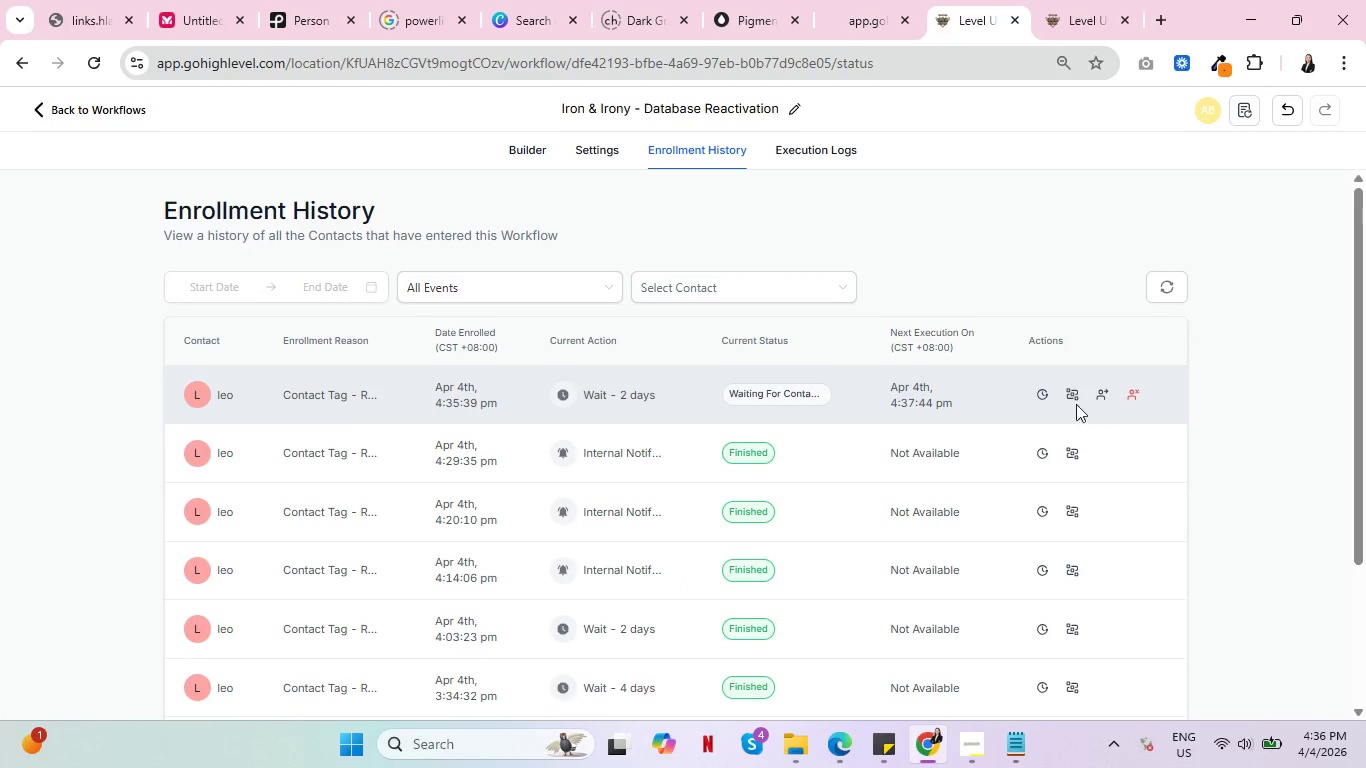 
left_click([1065, 394])
 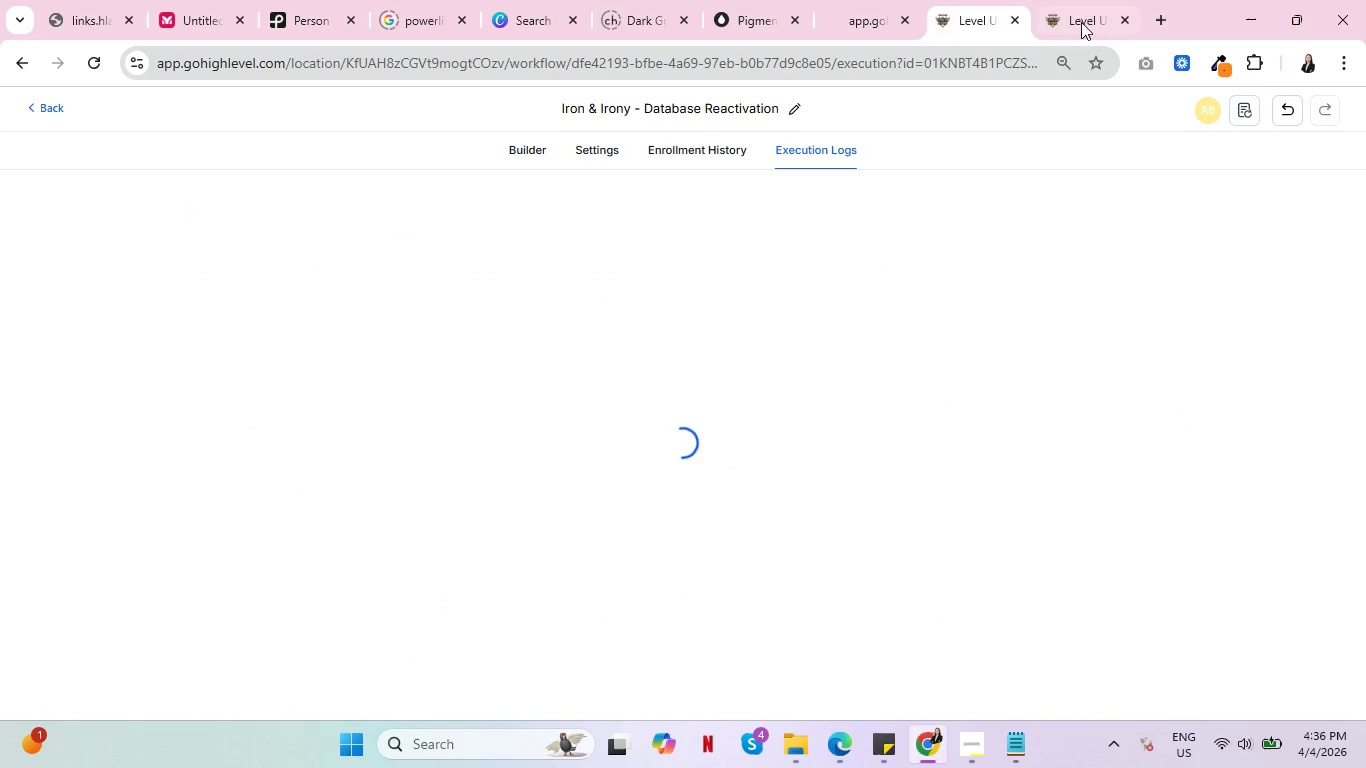 
left_click([1081, 14])
 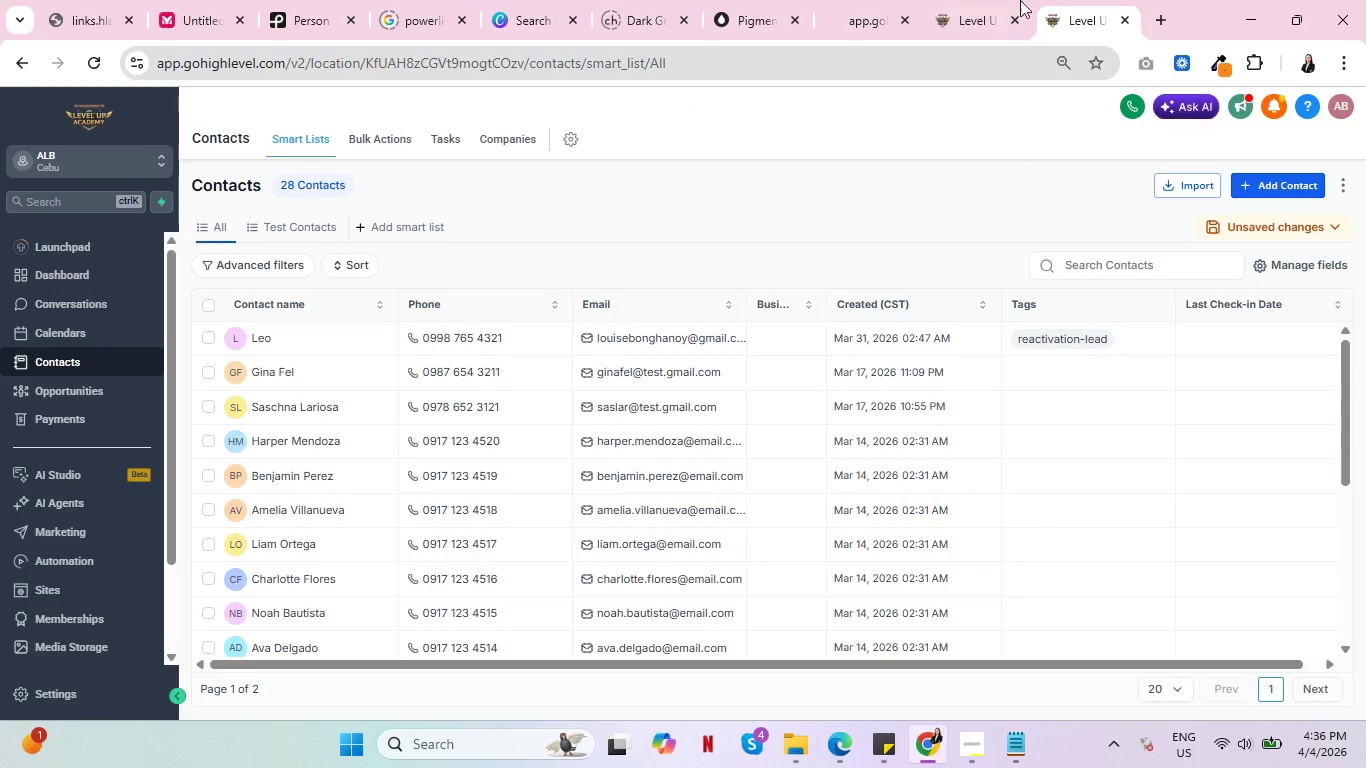 
left_click([1000, 0])
 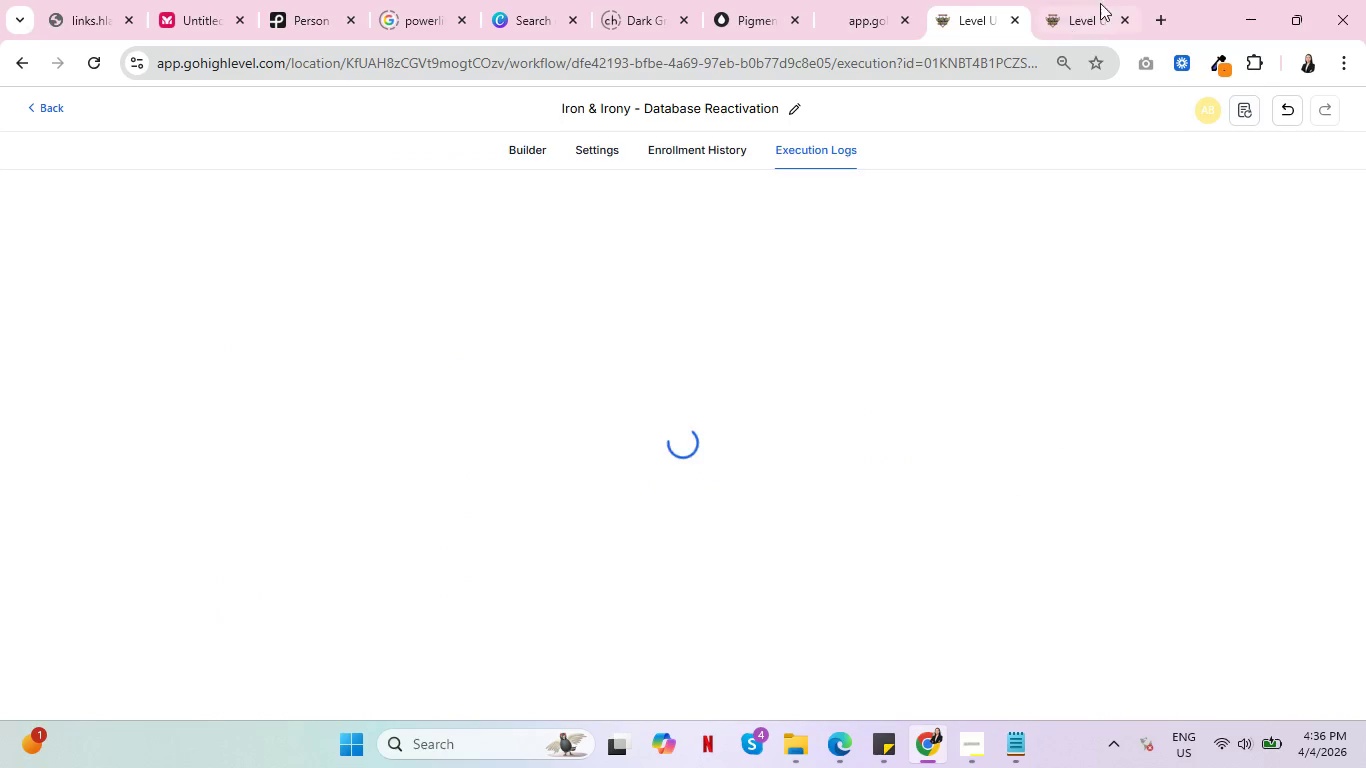 
left_click([1107, 0])
 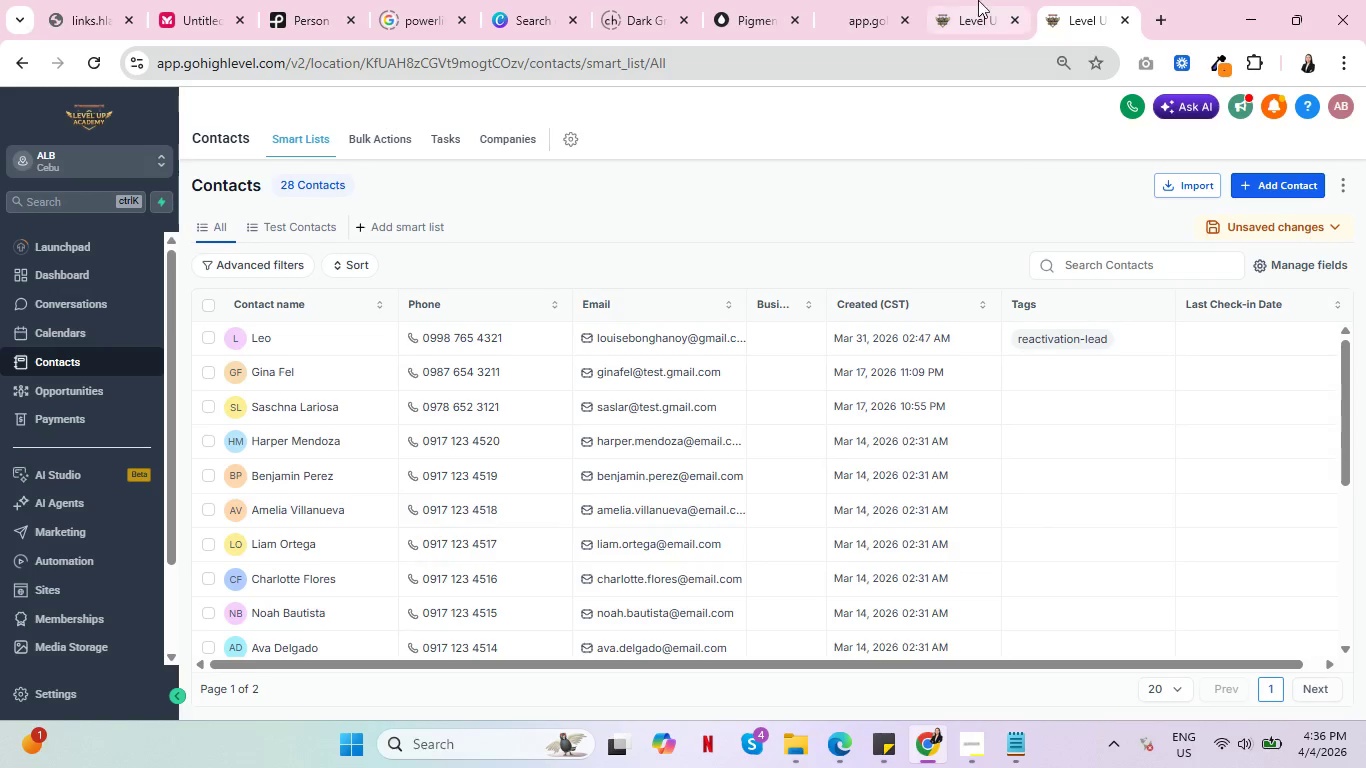 
left_click([969, 0])
 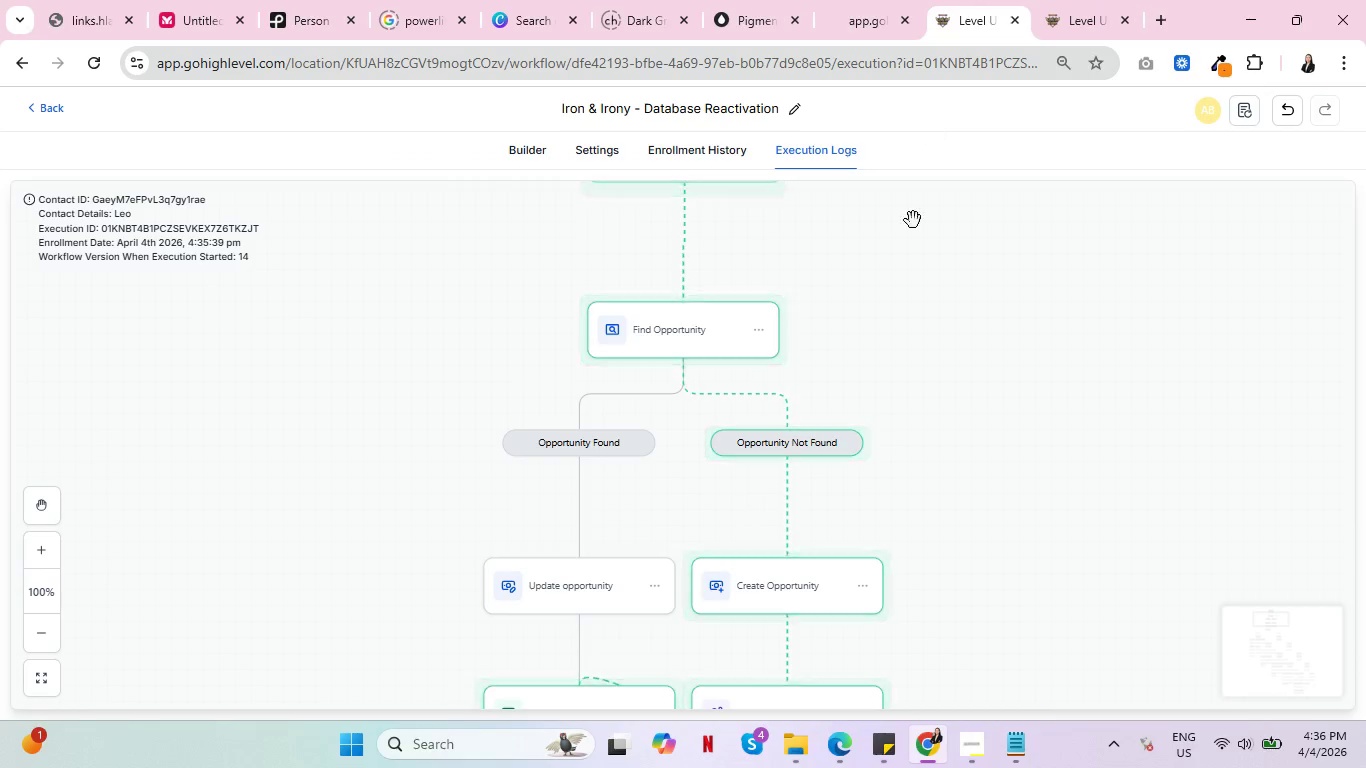 
scroll: coordinate [1023, 429], scroll_direction: down, amount: 21.0
 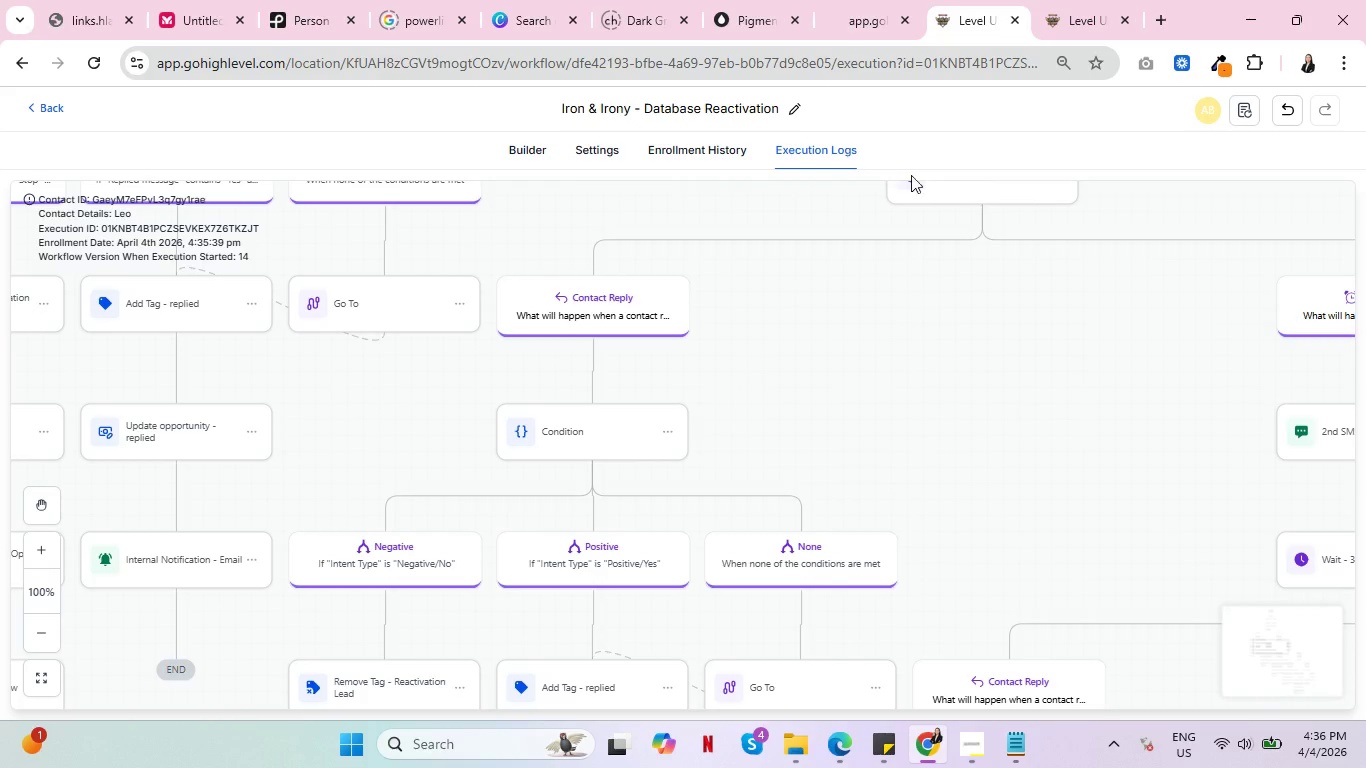 
left_click([693, 151])
 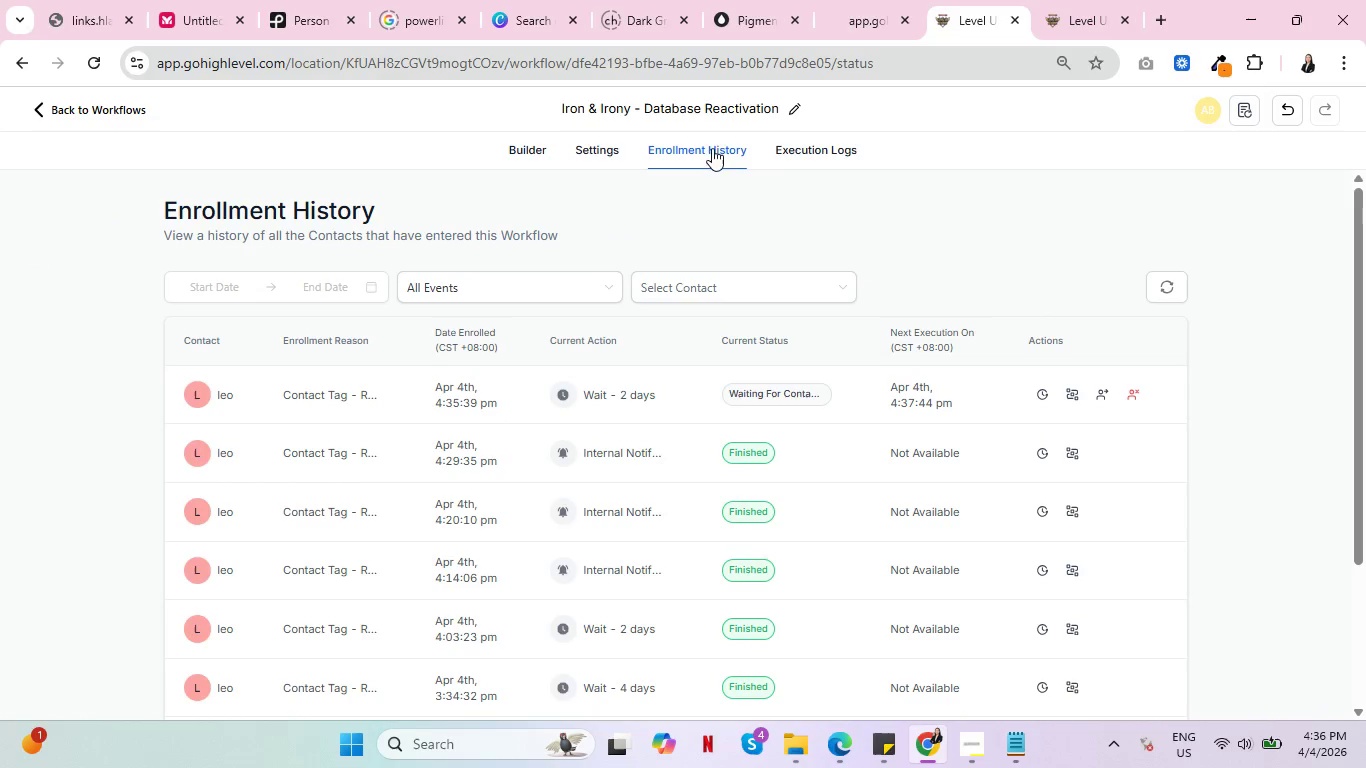 
left_click([833, 150])
 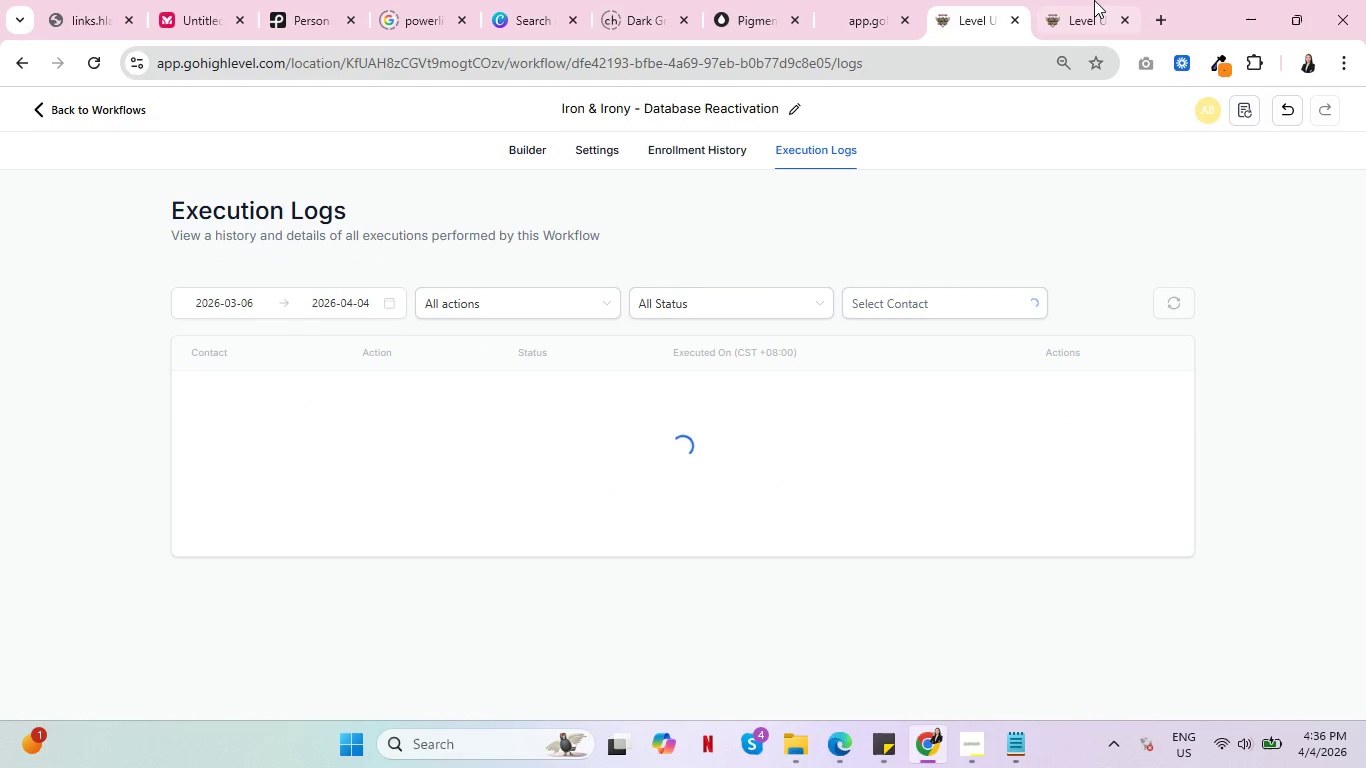 
left_click([1099, 0])
 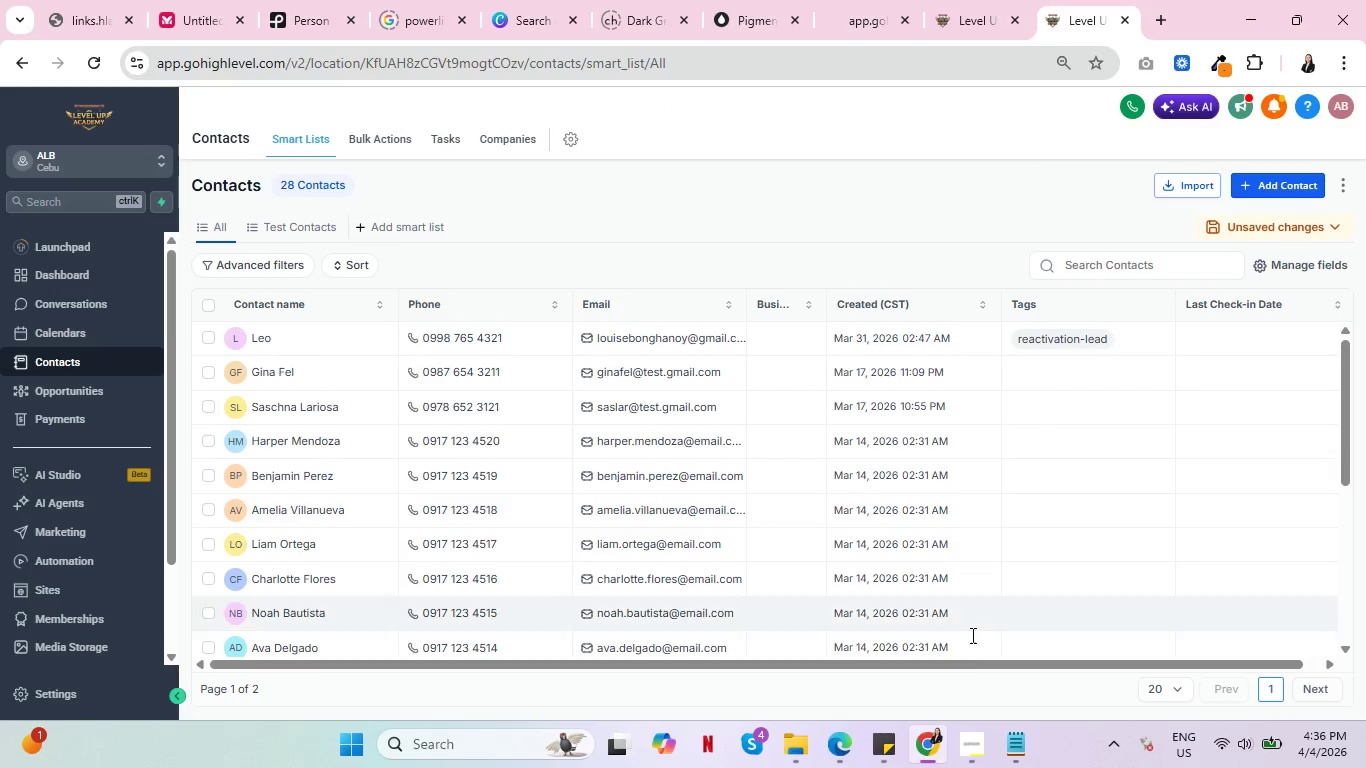 
left_click([966, 739])